 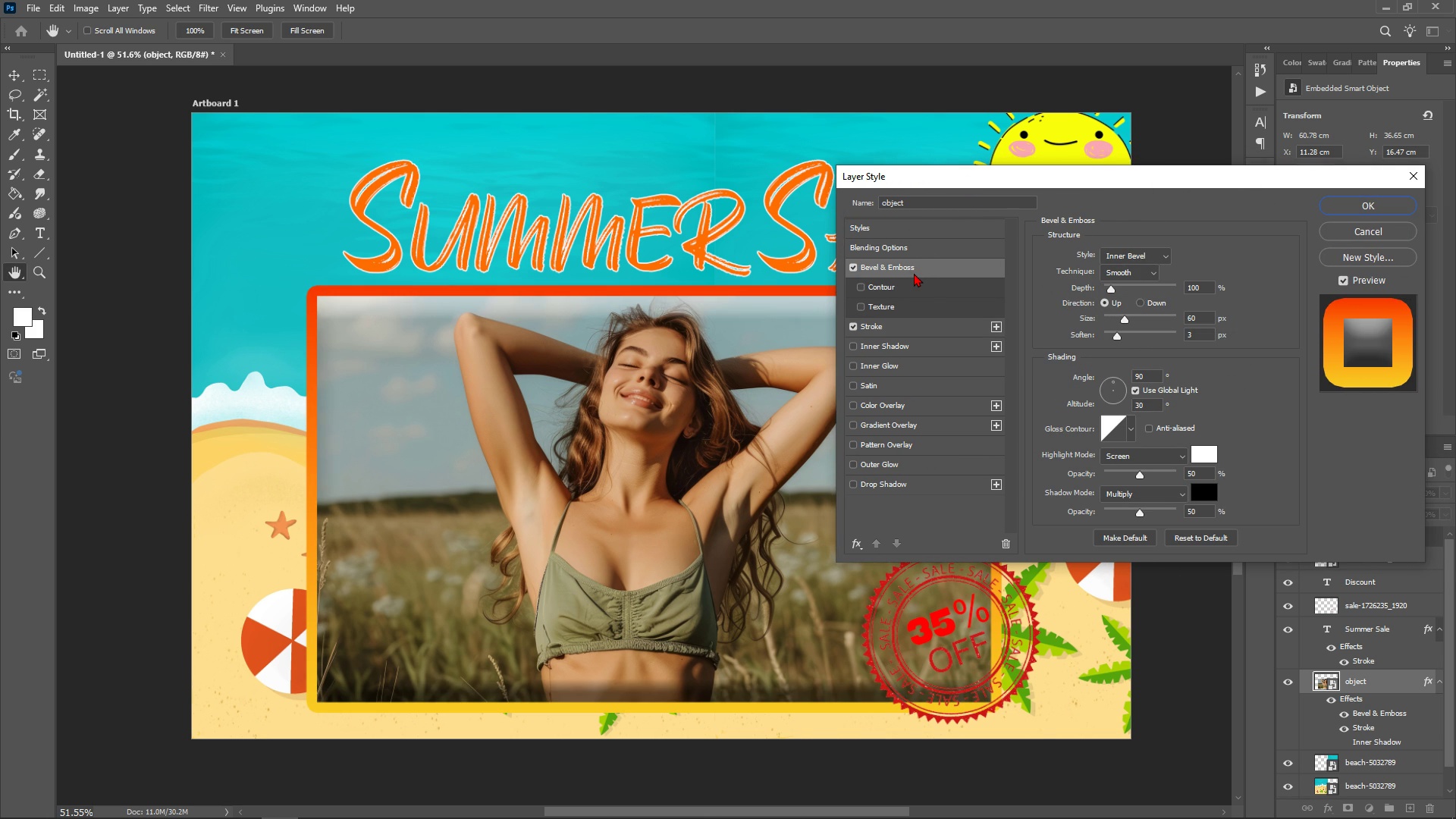 
left_click([1388, 235])
 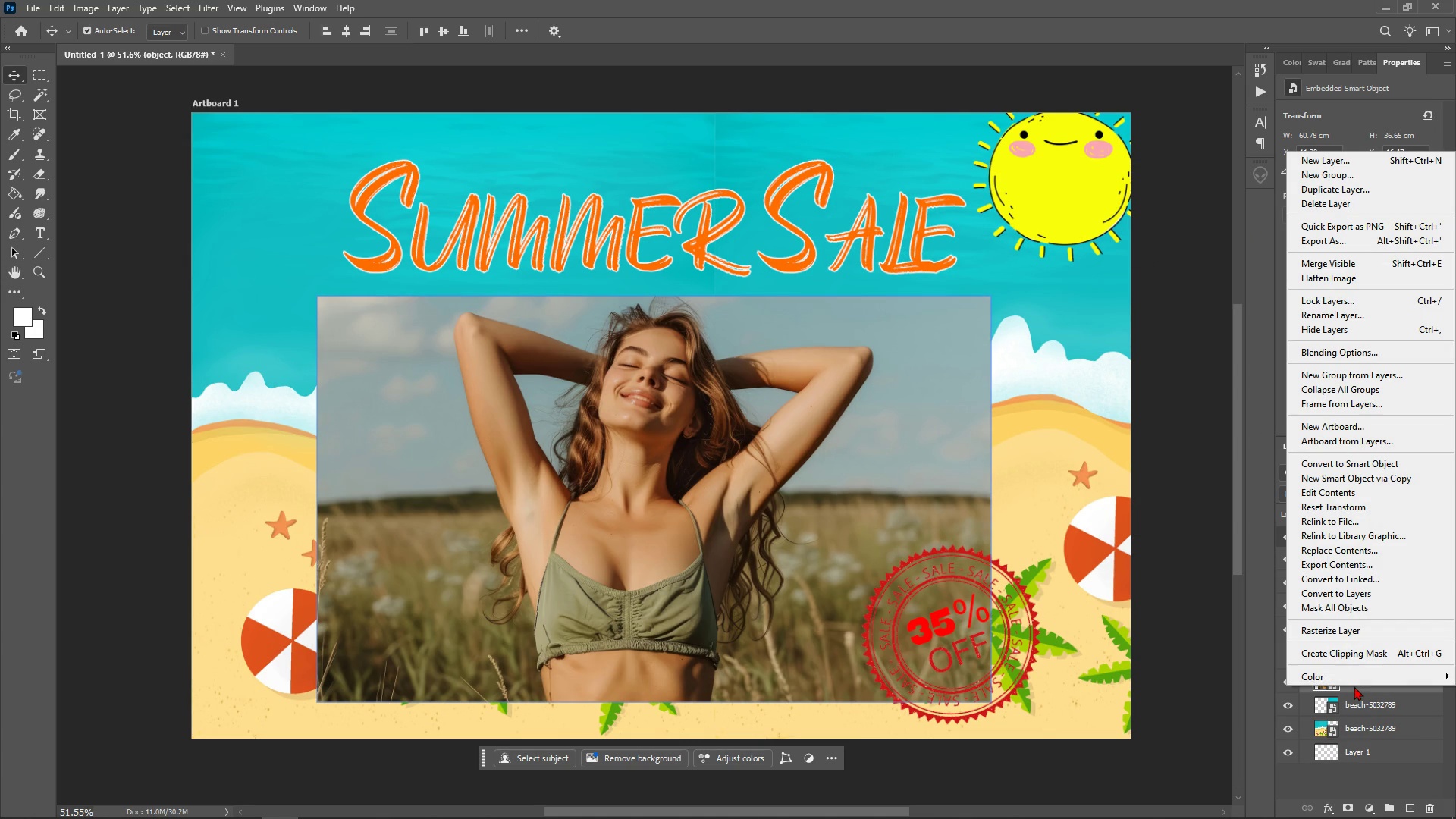 
left_click([1313, 348])
 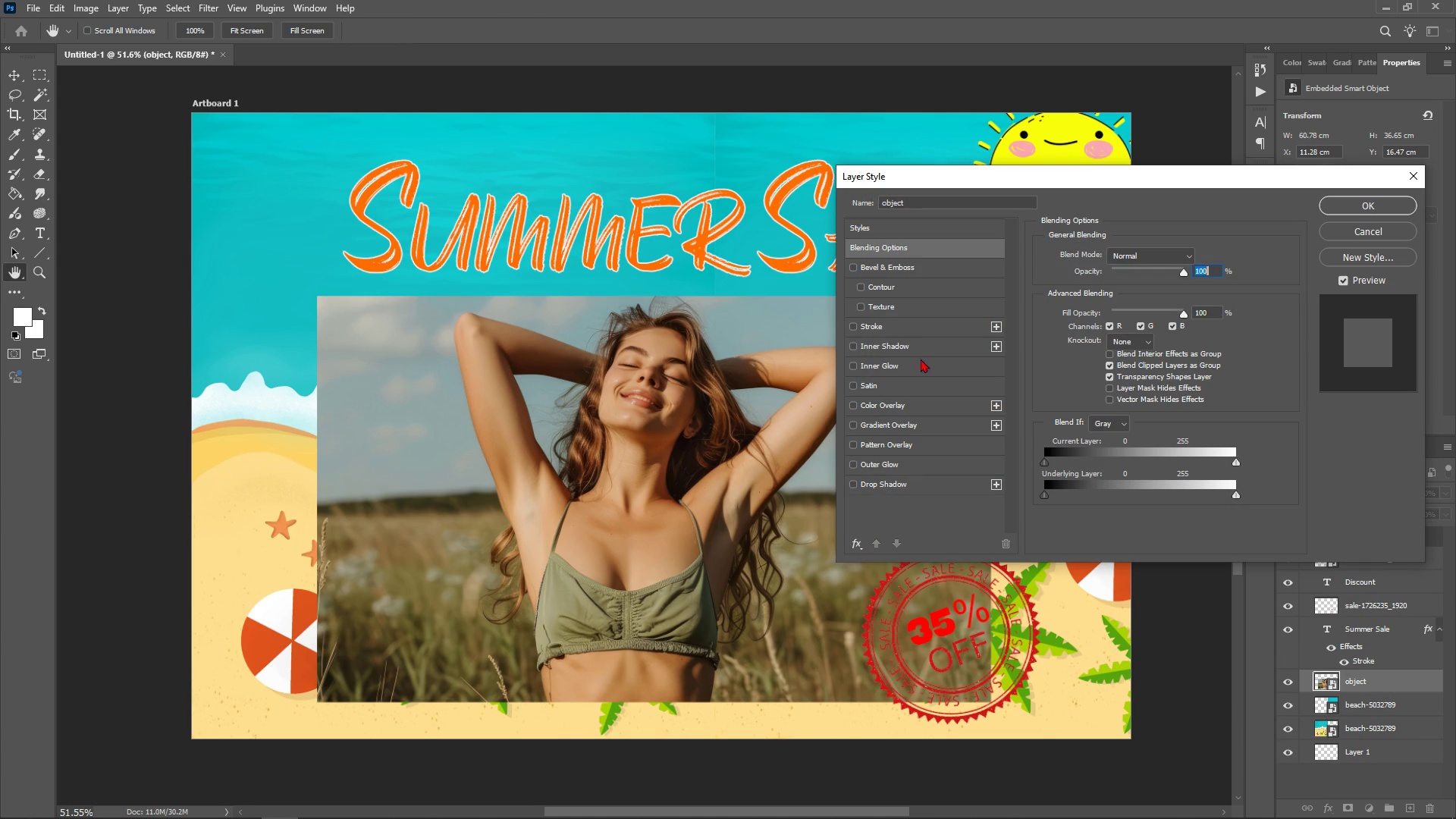 
left_click([877, 323])
 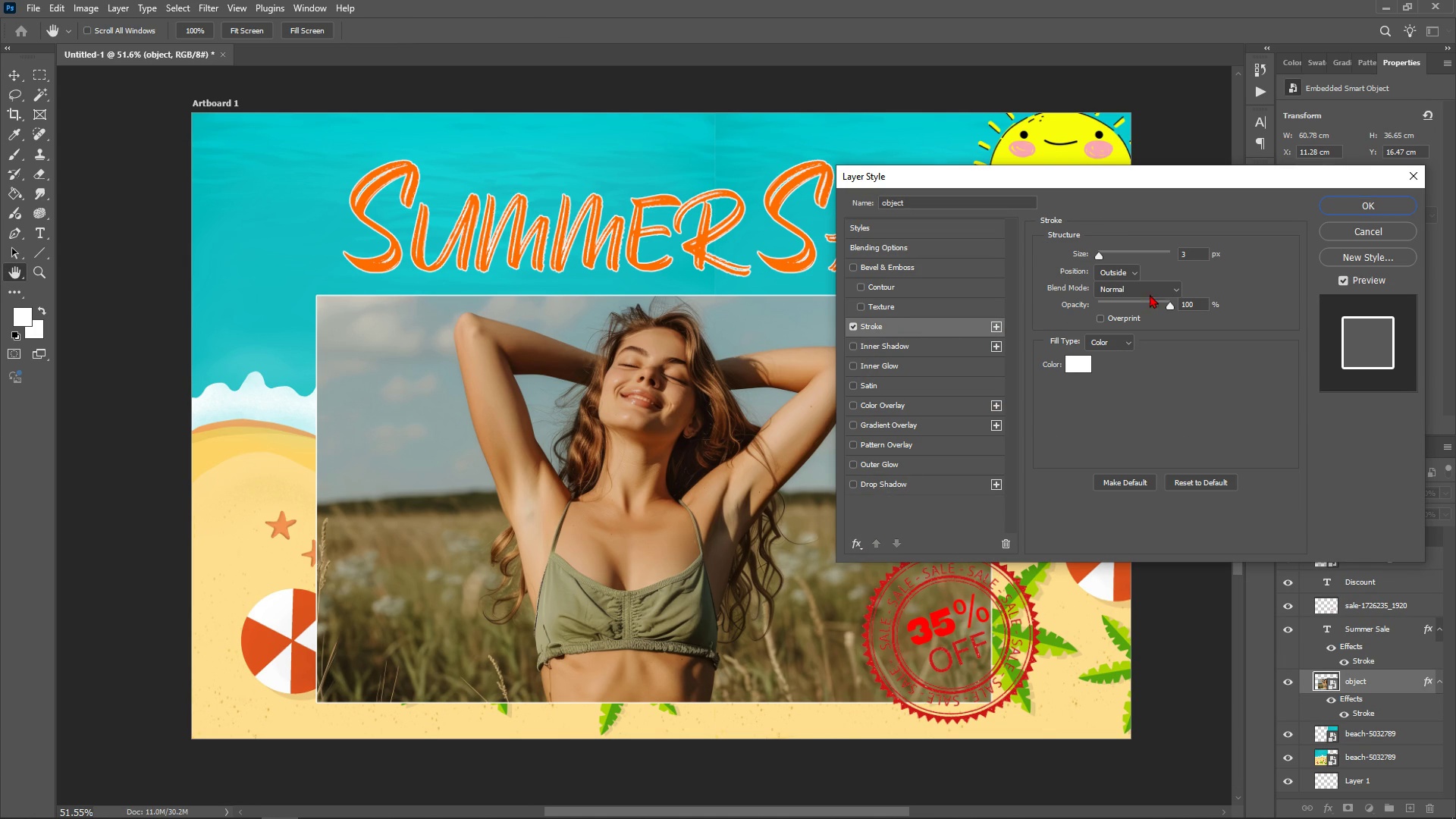 
left_click([1108, 257])
 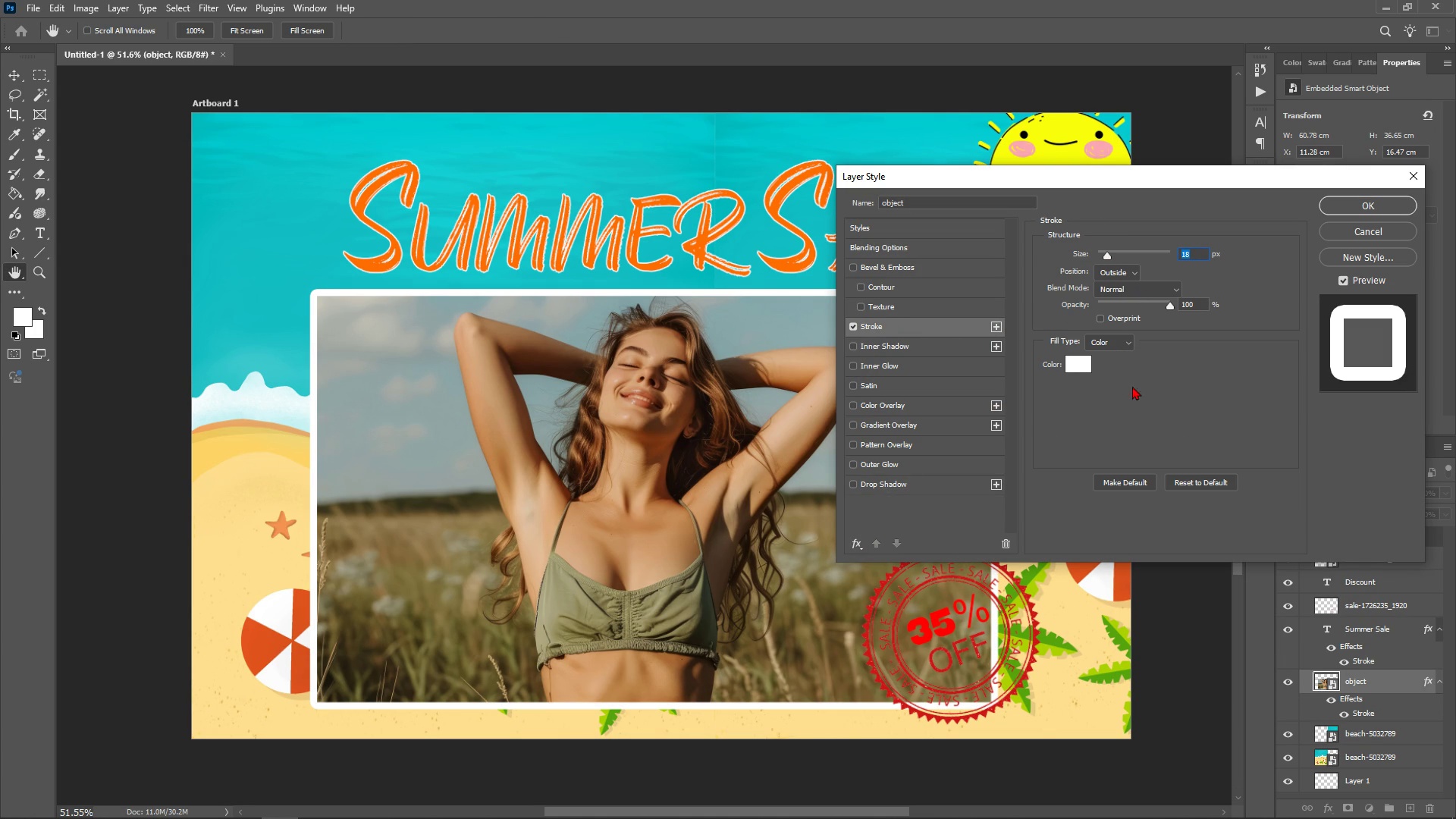 
left_click([1125, 338])
 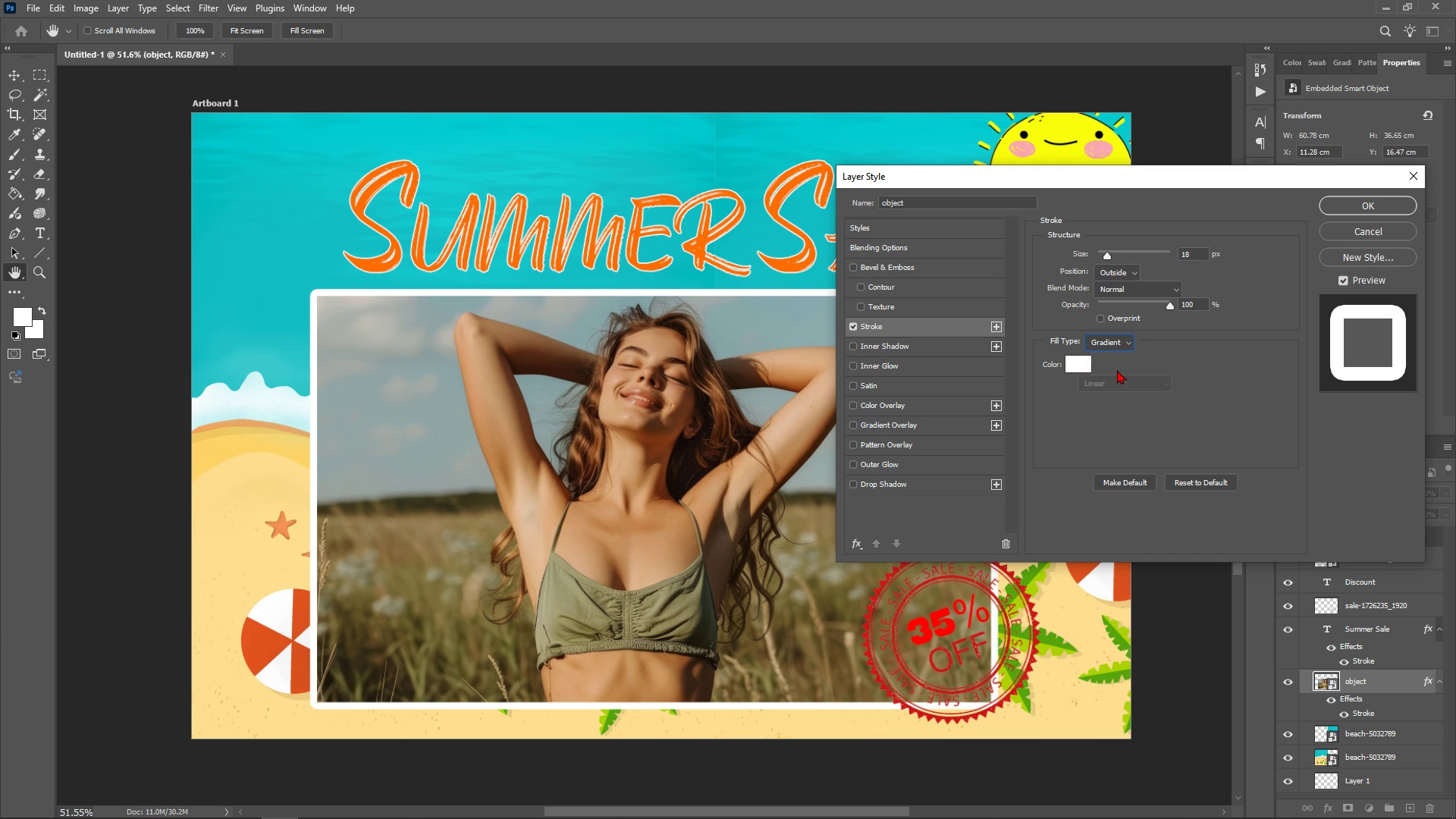 
left_click([1117, 370])
 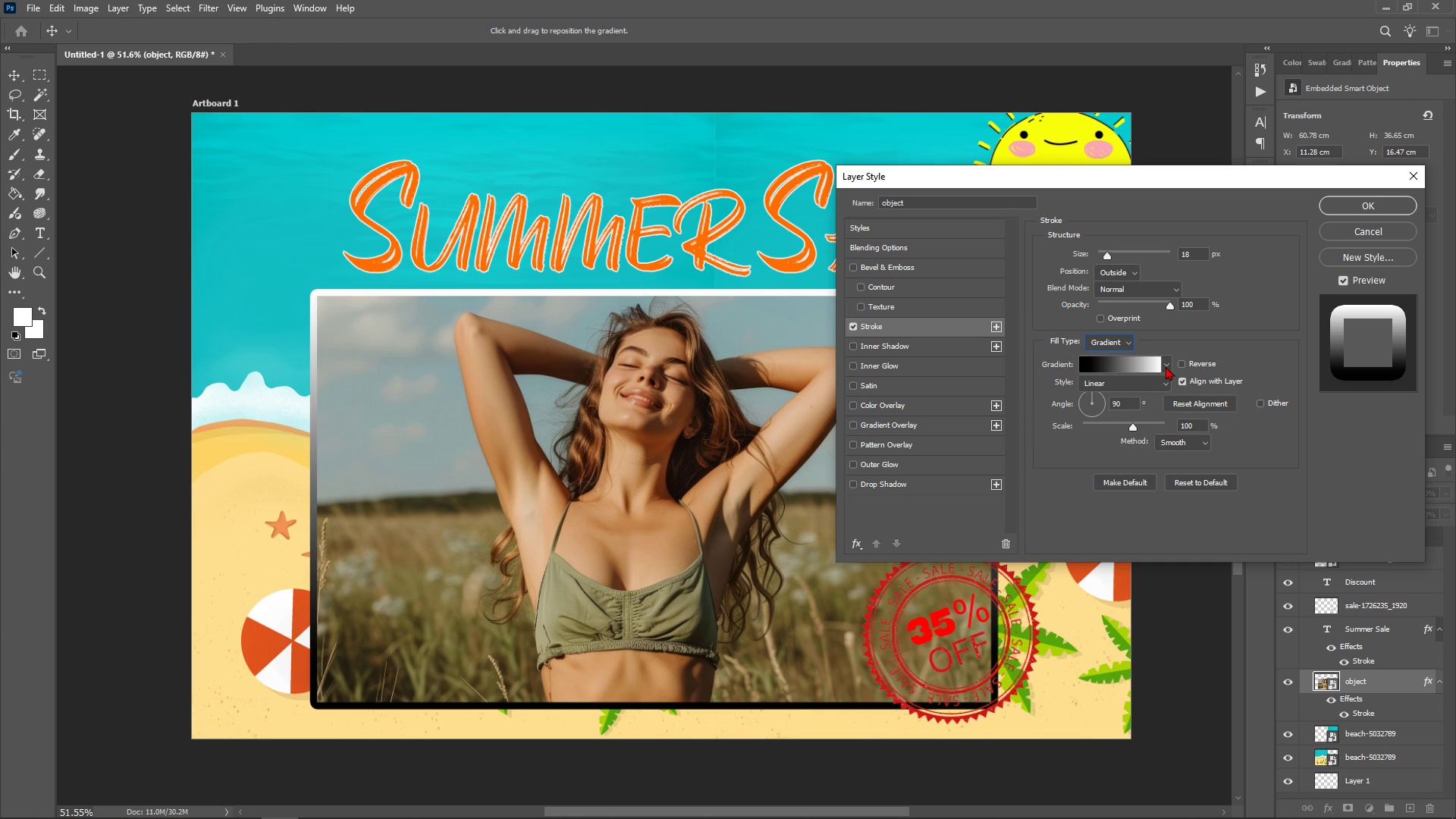 
left_click([1163, 366])
 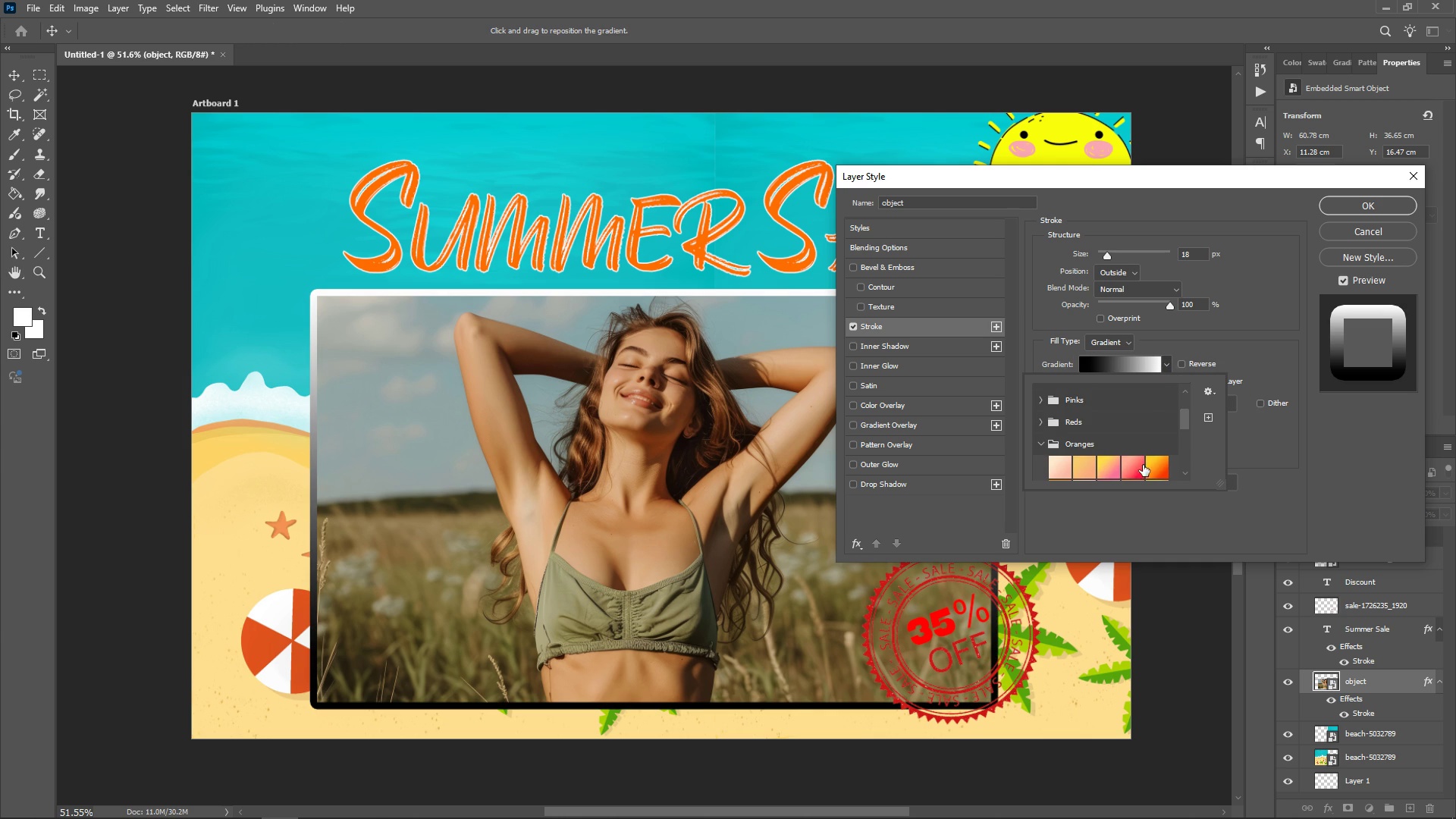 
left_click([1153, 468])